 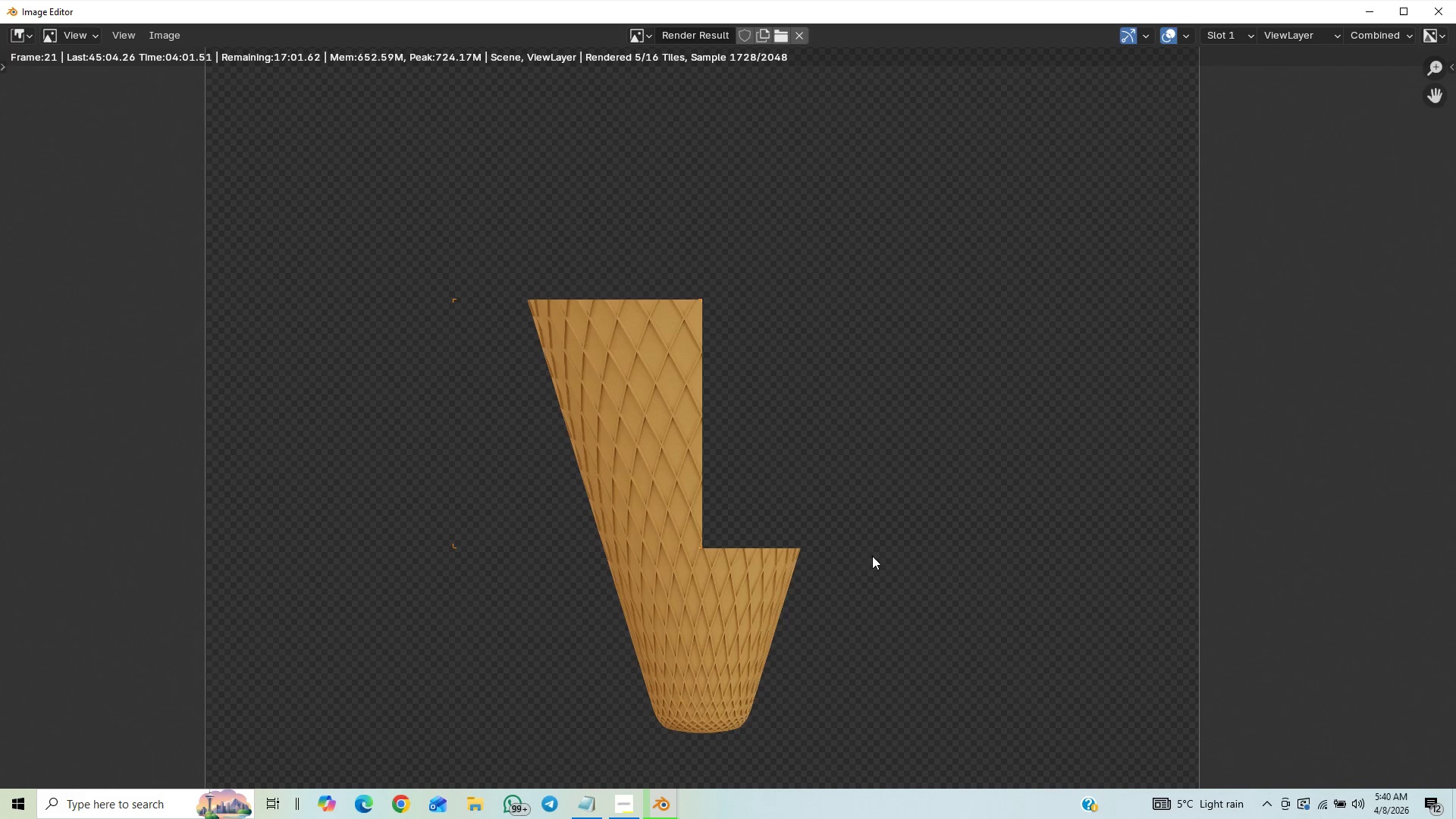 
scroll: coordinate [883, 407], scroll_direction: up, amount: 15.0
 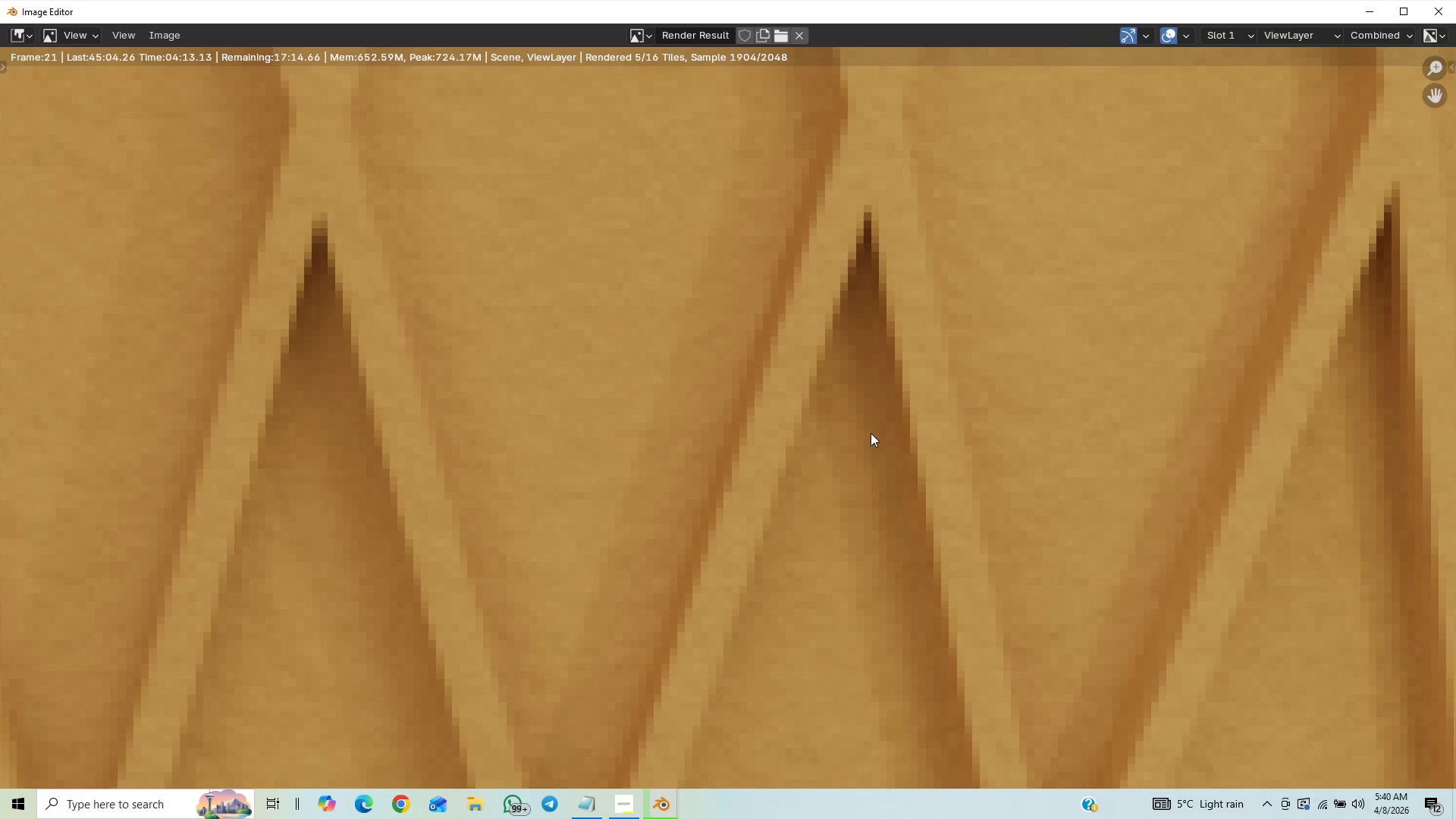 
scroll: coordinate [830, 475], scroll_direction: down, amount: 15.0
 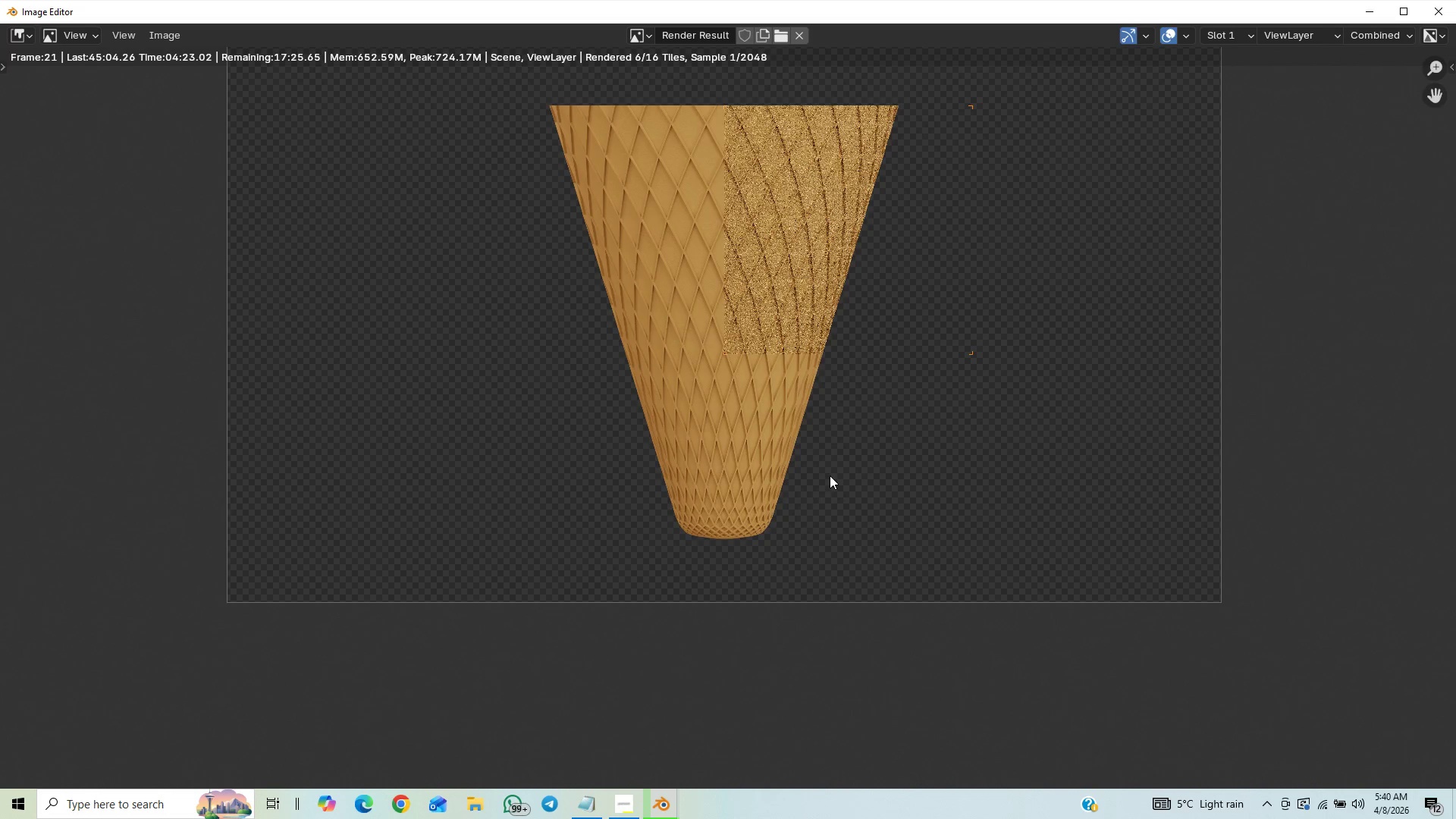 
scroll: coordinate [830, 475], scroll_direction: up, amount: 5.0
 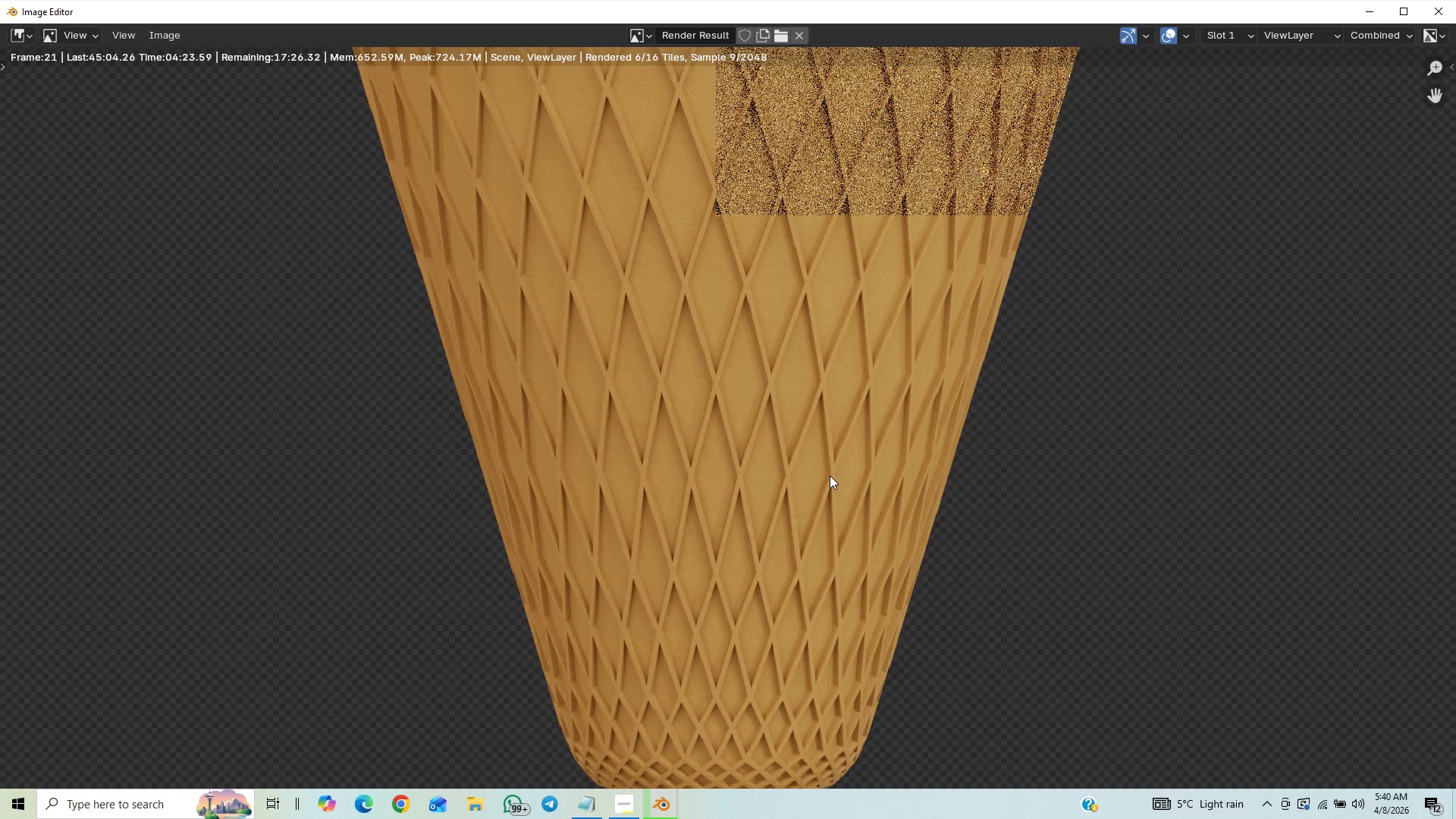 
scroll: coordinate [830, 512], scroll_direction: down, amount: 11.0
 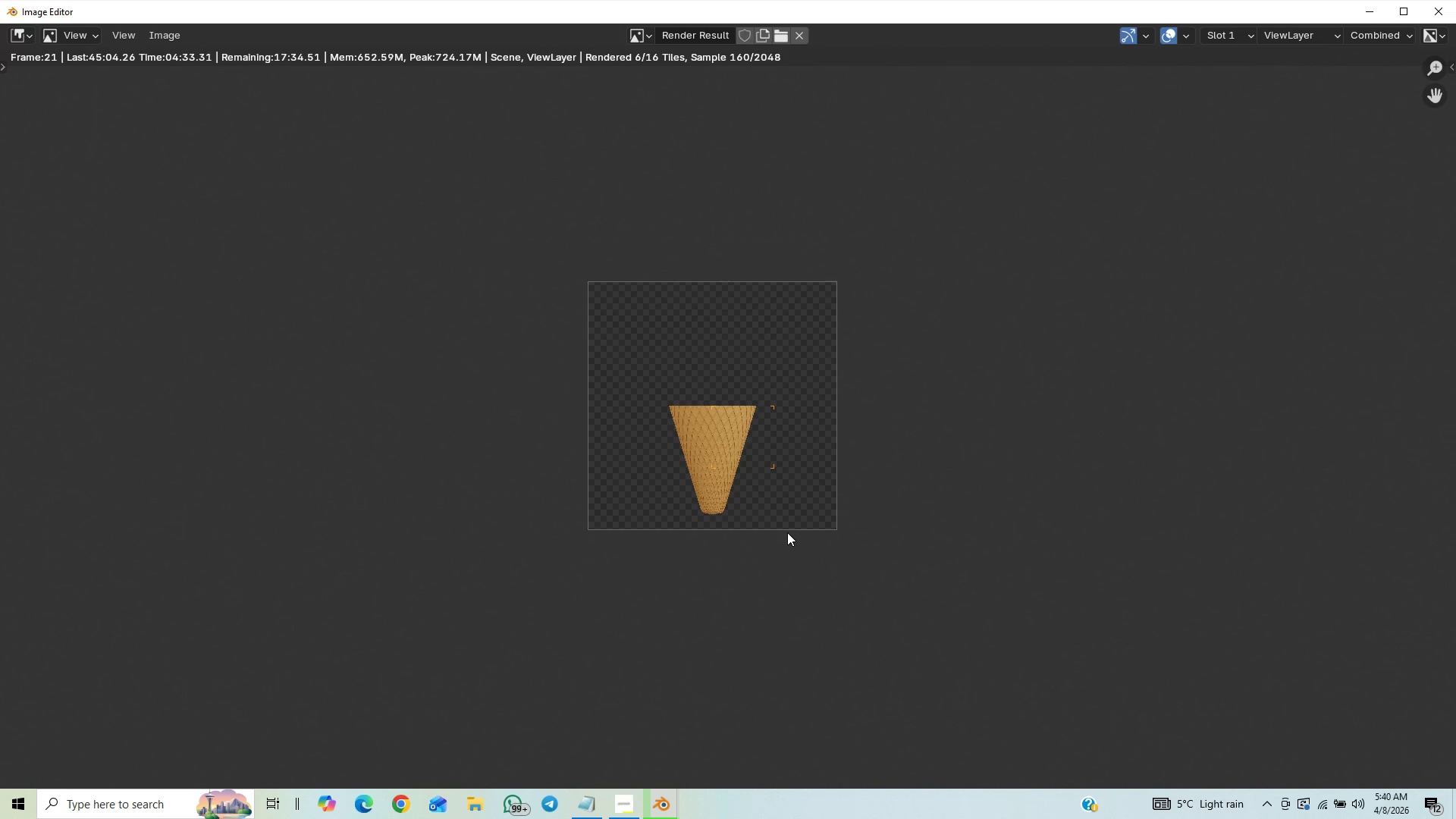 
scroll: coordinate [787, 531], scroll_direction: up, amount: 7.0
 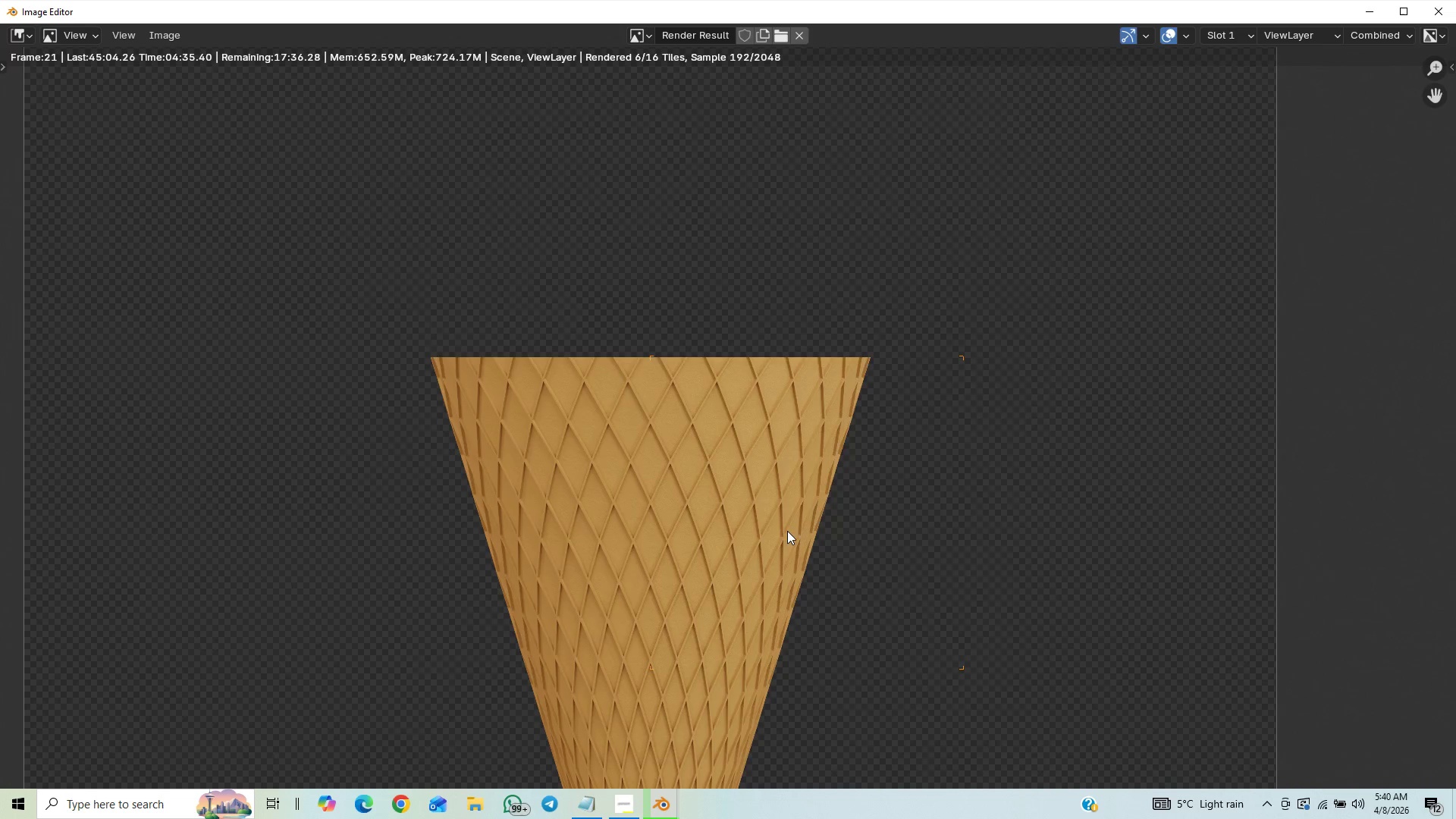 
scroll: coordinate [787, 531], scroll_direction: down, amount: 2.0
 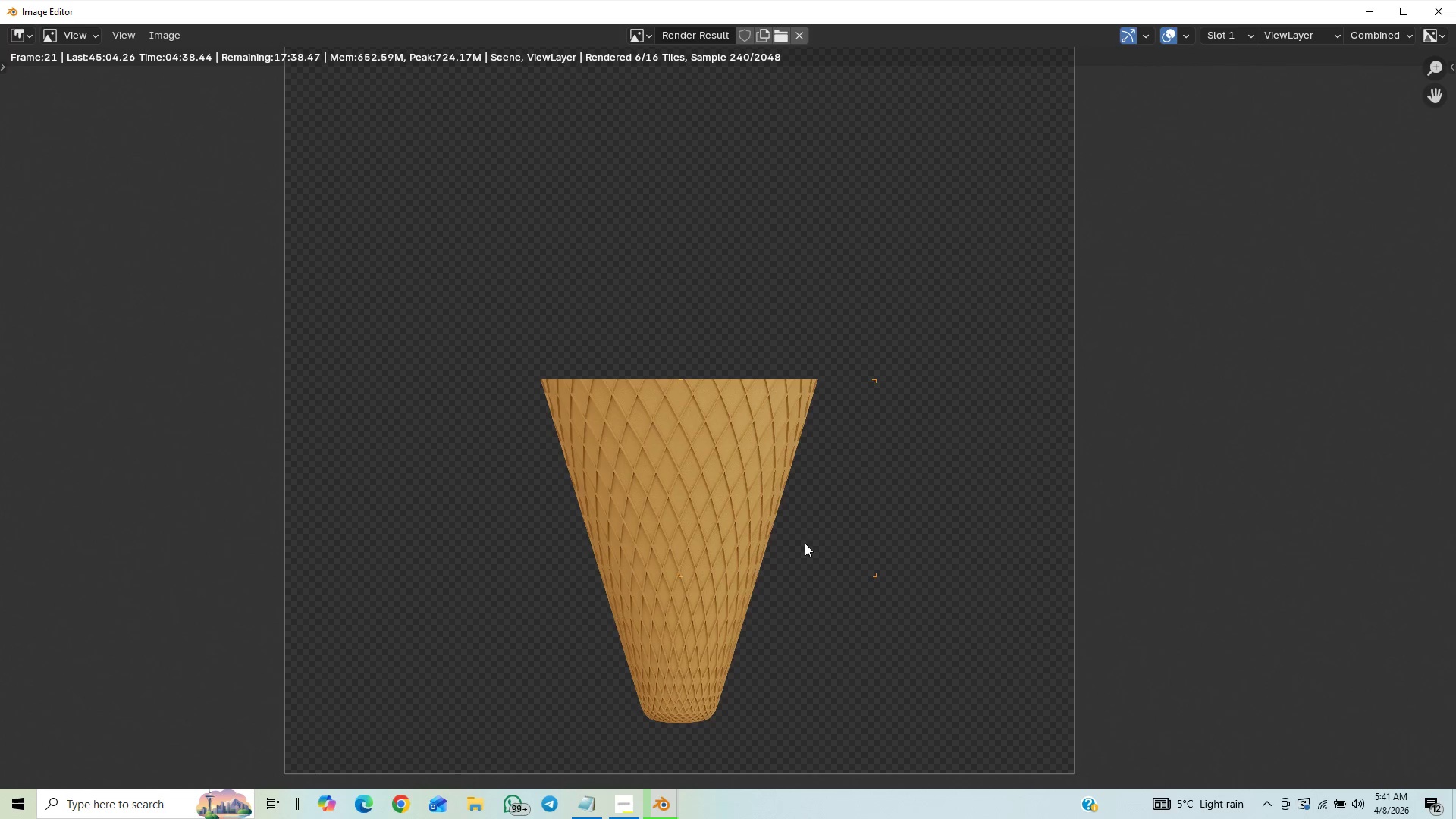 
scroll: coordinate [804, 555], scroll_direction: none, amount: 0.0
 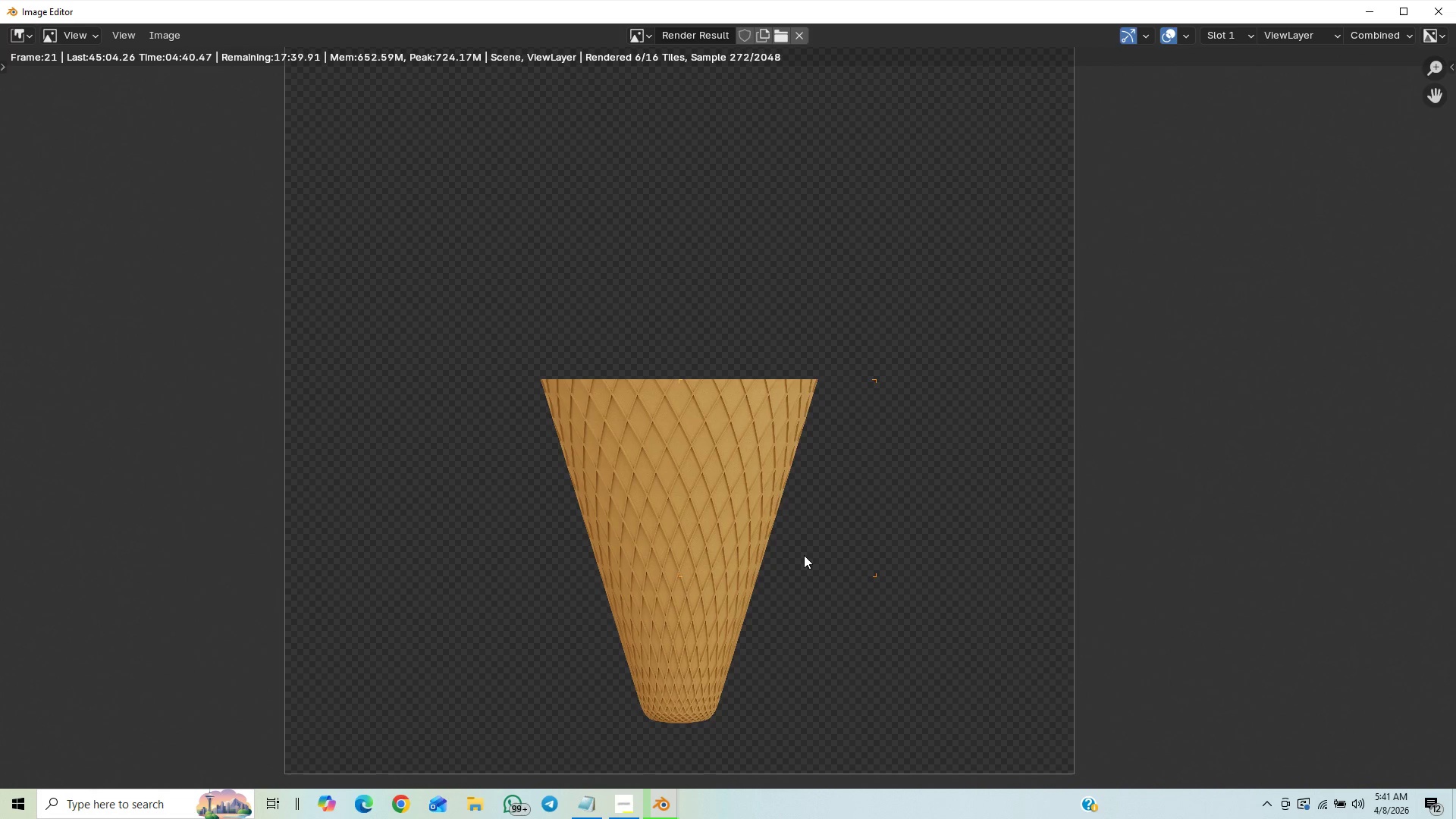 
scroll: coordinate [804, 555], scroll_direction: up, amount: 1.0
 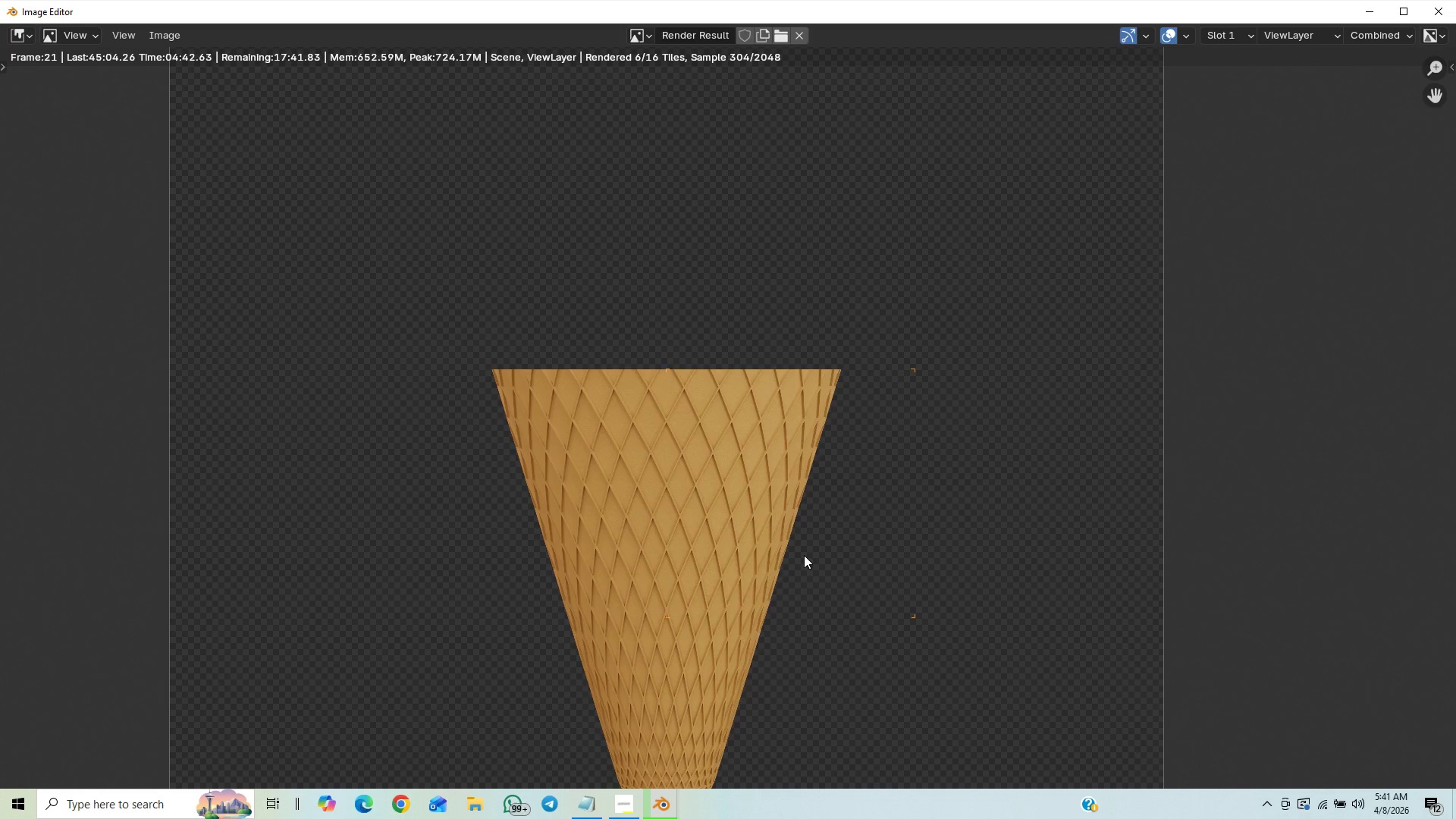 
scroll: coordinate [804, 555], scroll_direction: down, amount: 1.0
 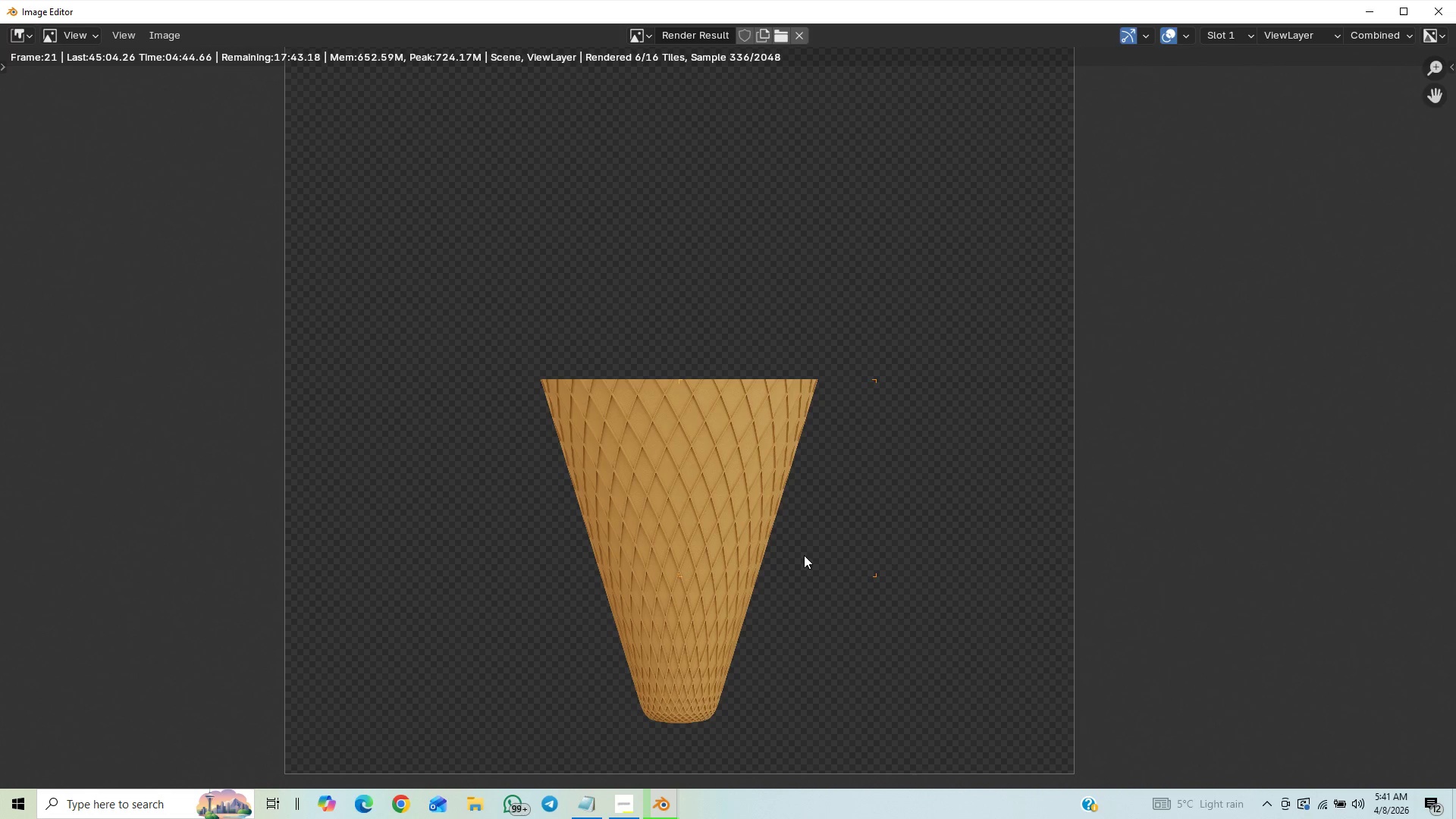 
scroll: coordinate [804, 555], scroll_direction: up, amount: 6.0
 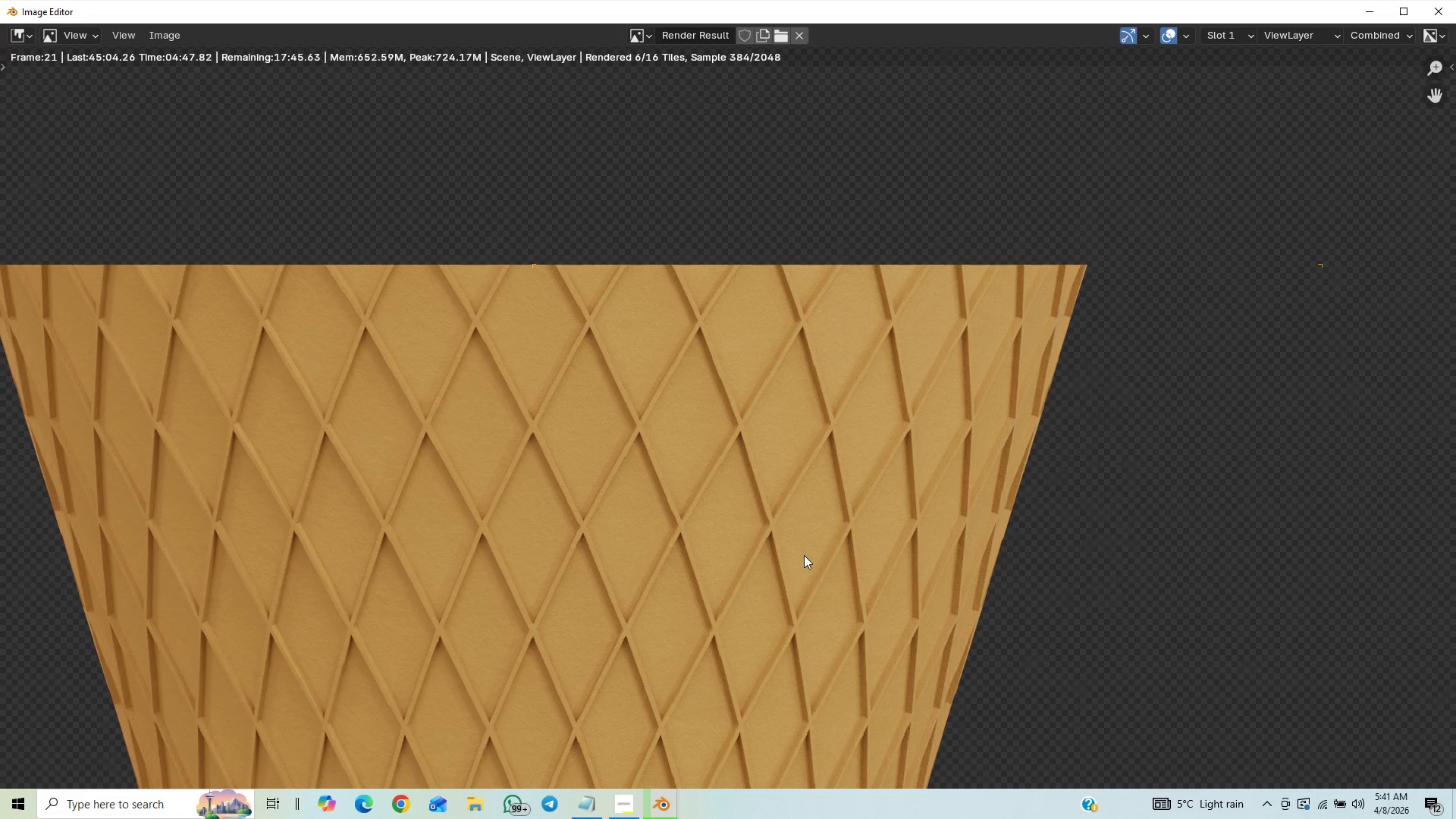 
scroll: coordinate [804, 555], scroll_direction: down, amount: 1.0
 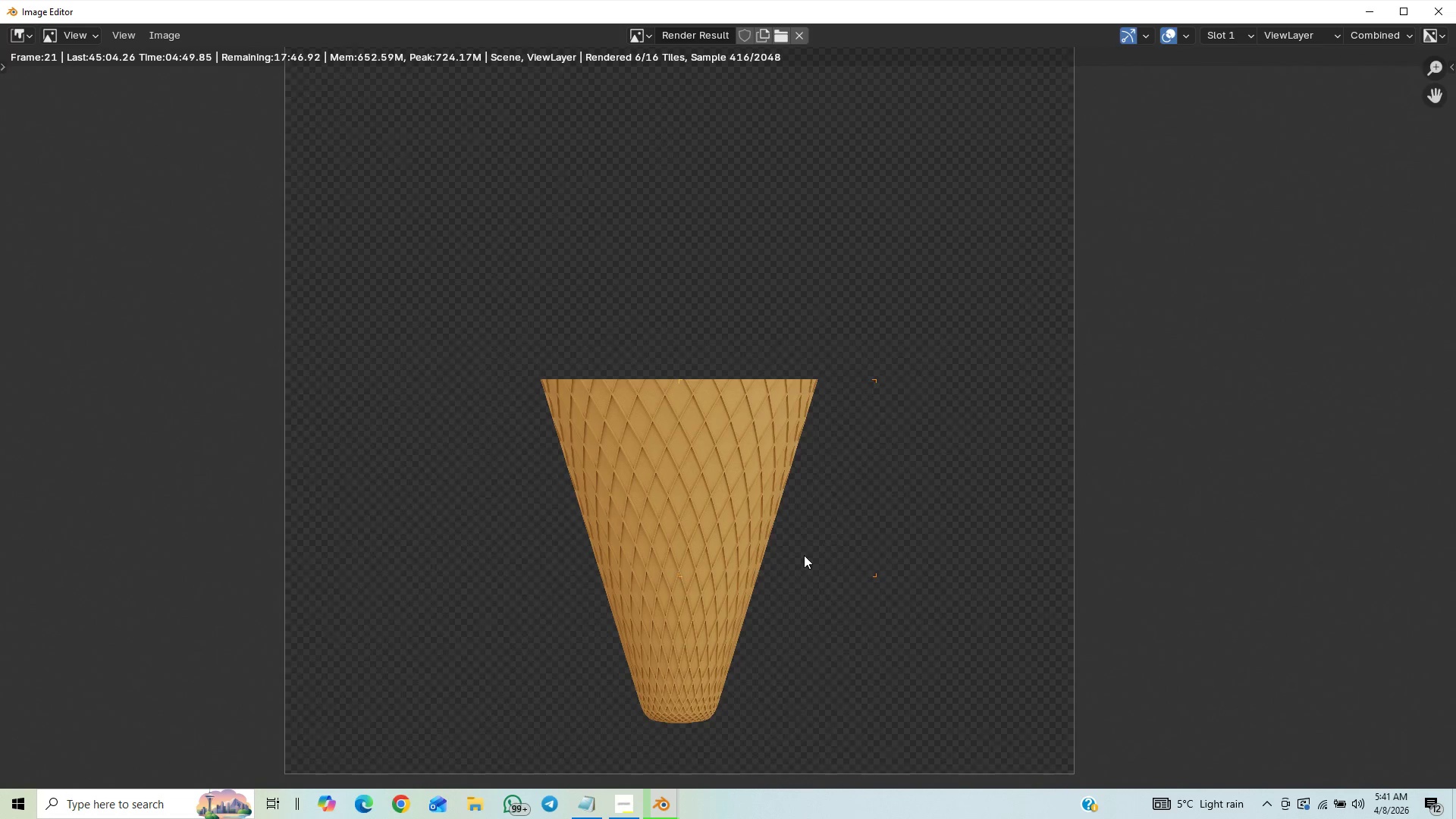 
scroll: coordinate [804, 555], scroll_direction: up, amount: 1.0
 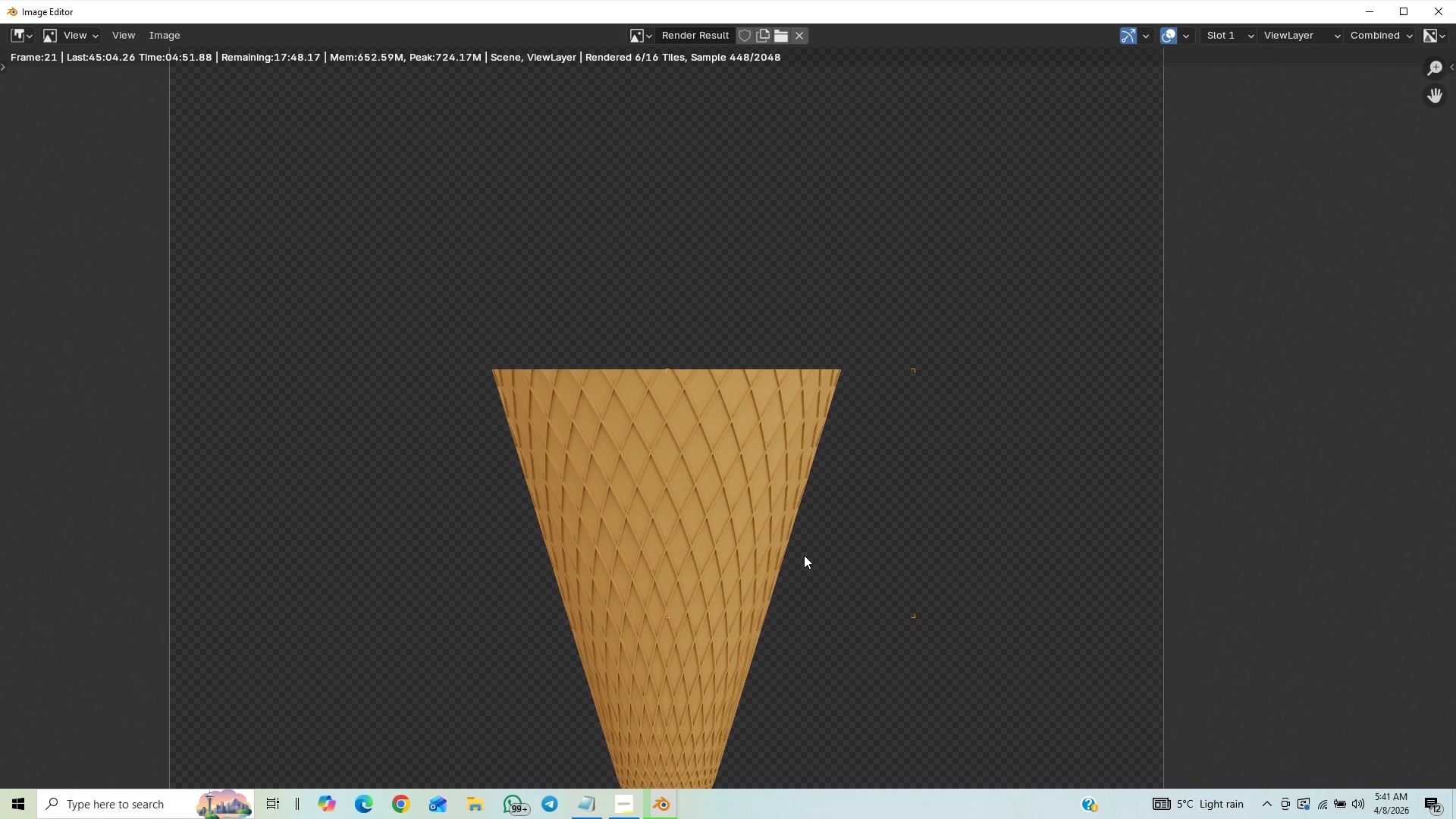 
scroll: coordinate [804, 555], scroll_direction: down, amount: 4.0
 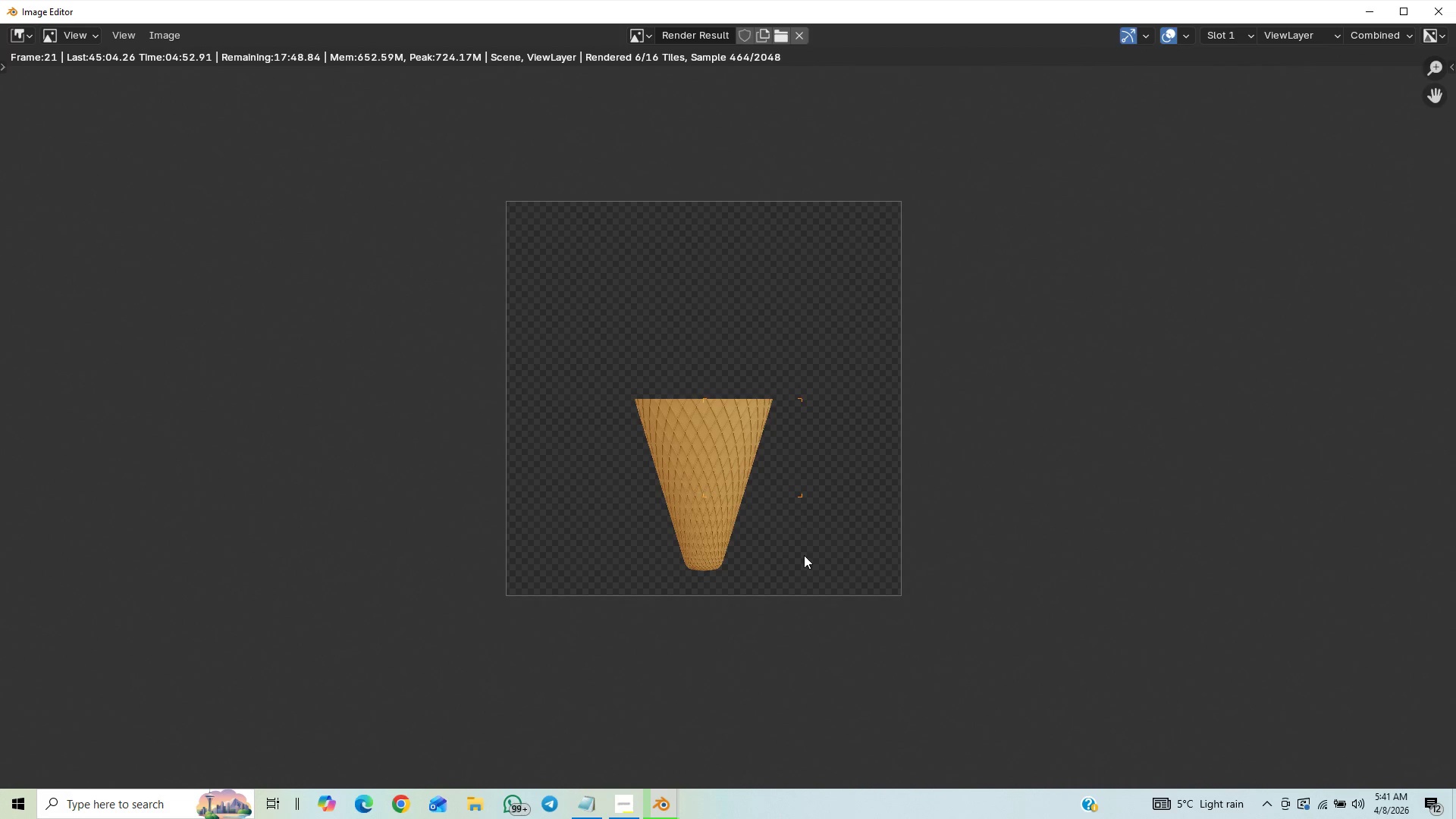 
scroll: coordinate [811, 632], scroll_direction: up, amount: 2.0
 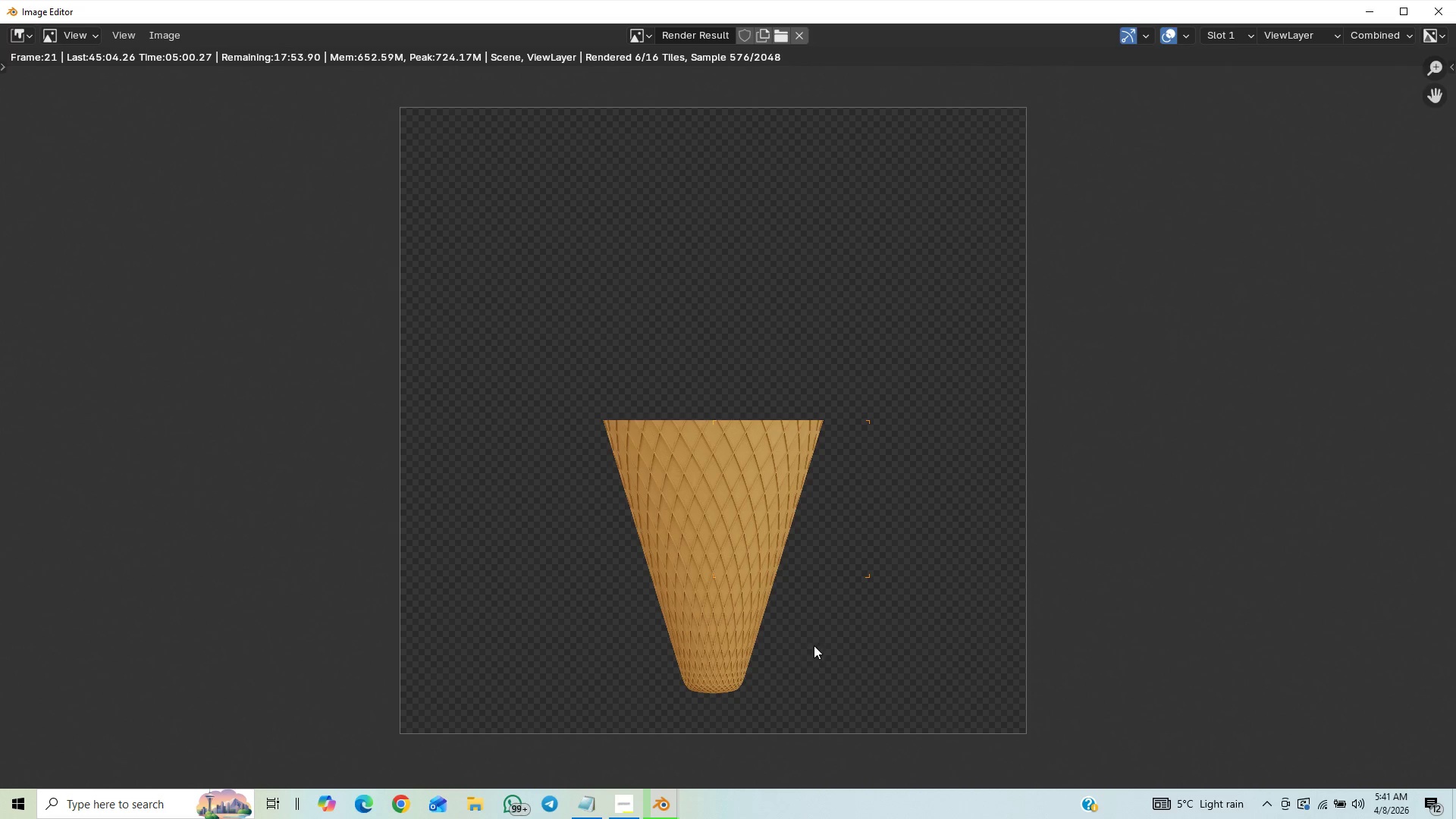 
wait(9.92)
 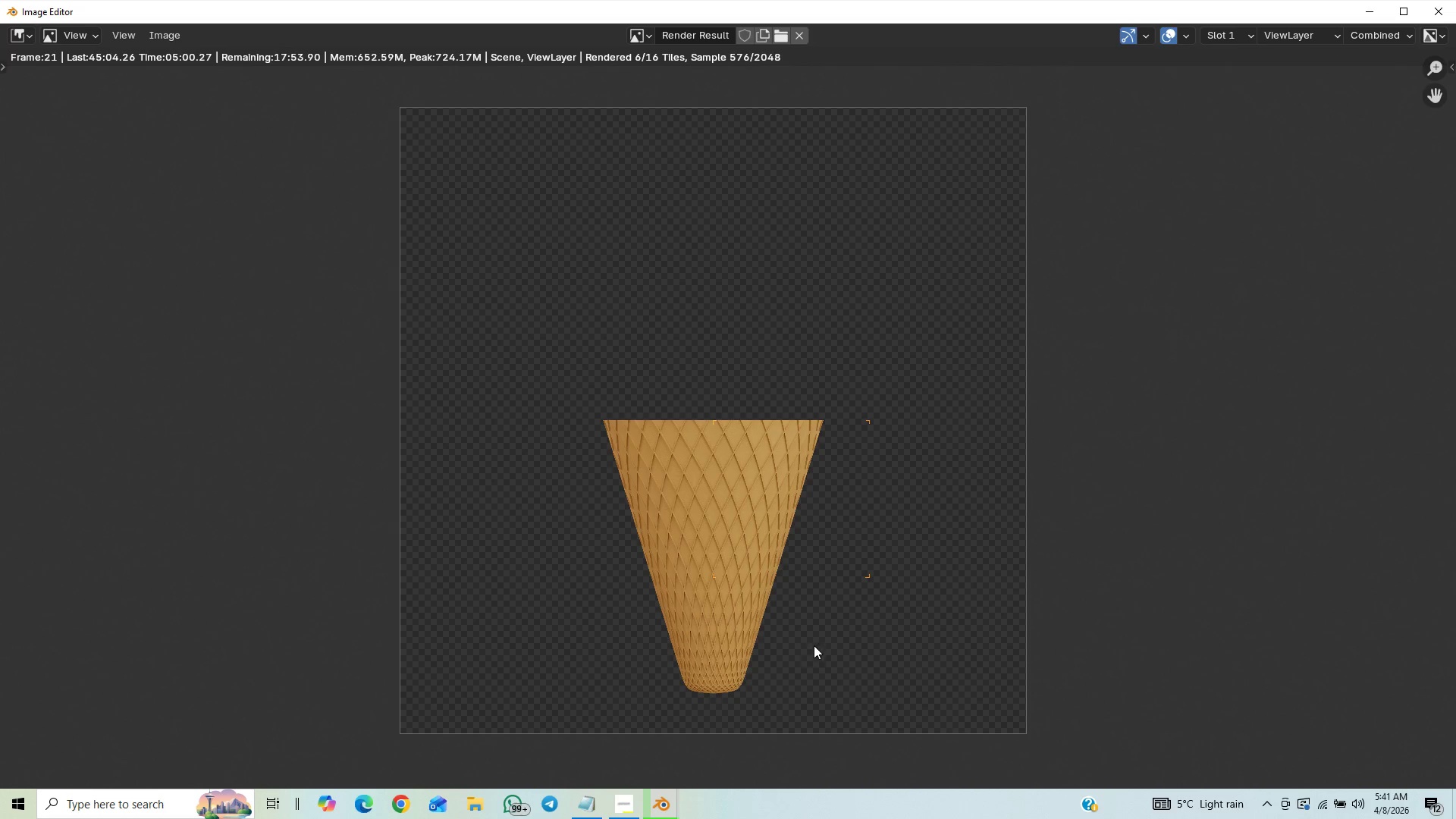 
scroll: coordinate [771, 656], scroll_direction: down, amount: 3.0
 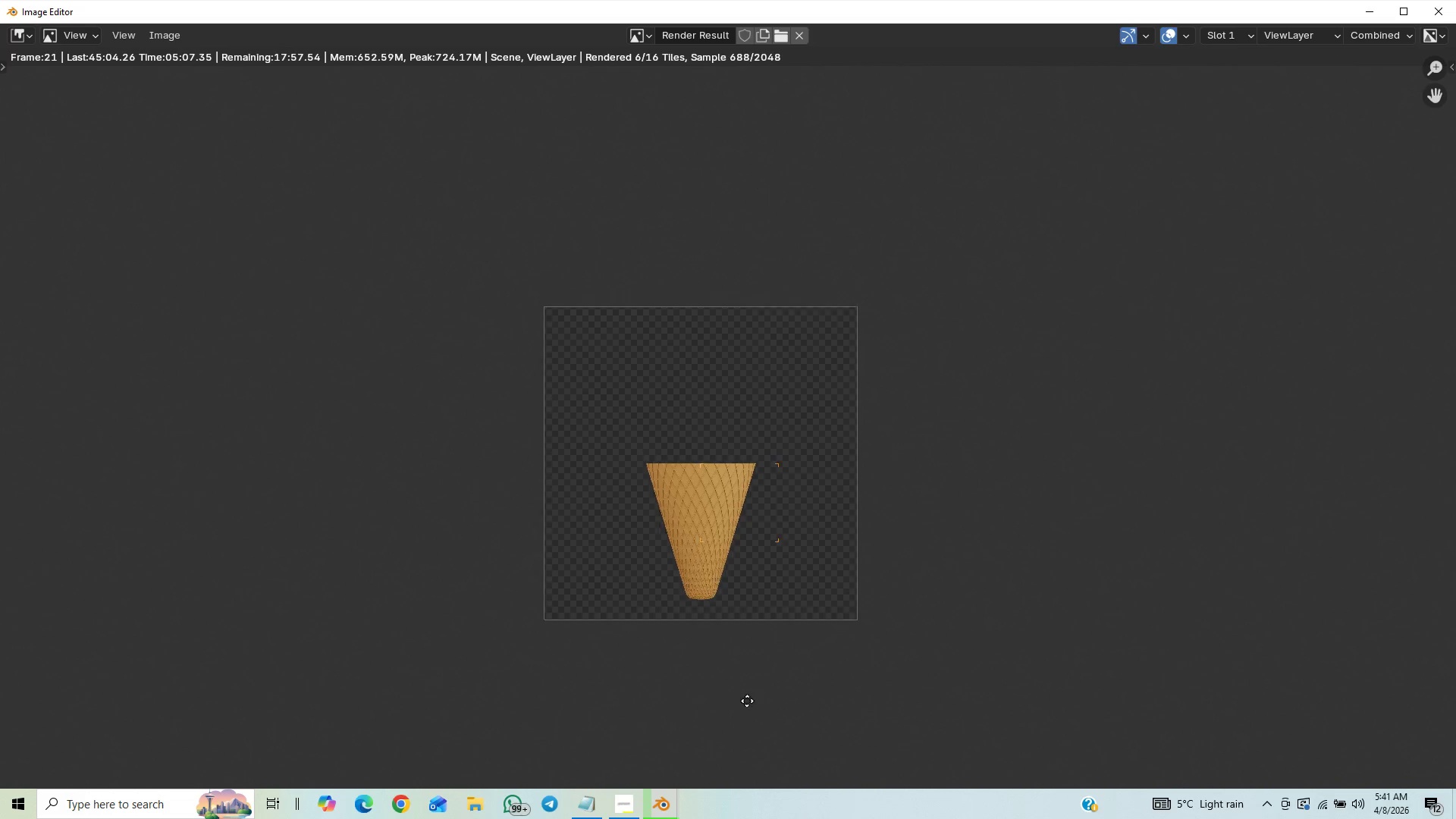 
middle_click([742, 716])
 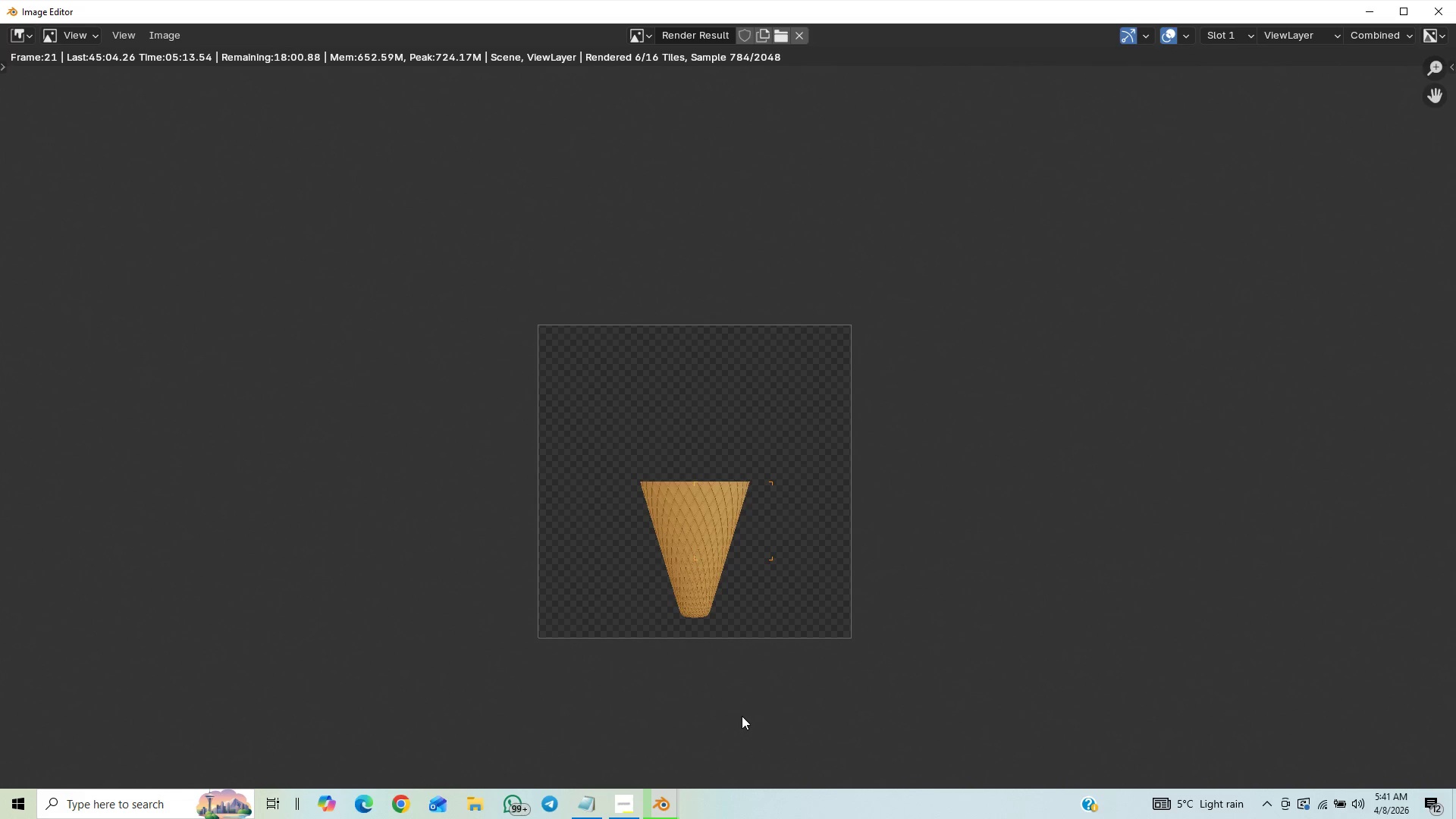 
wait(10.55)
 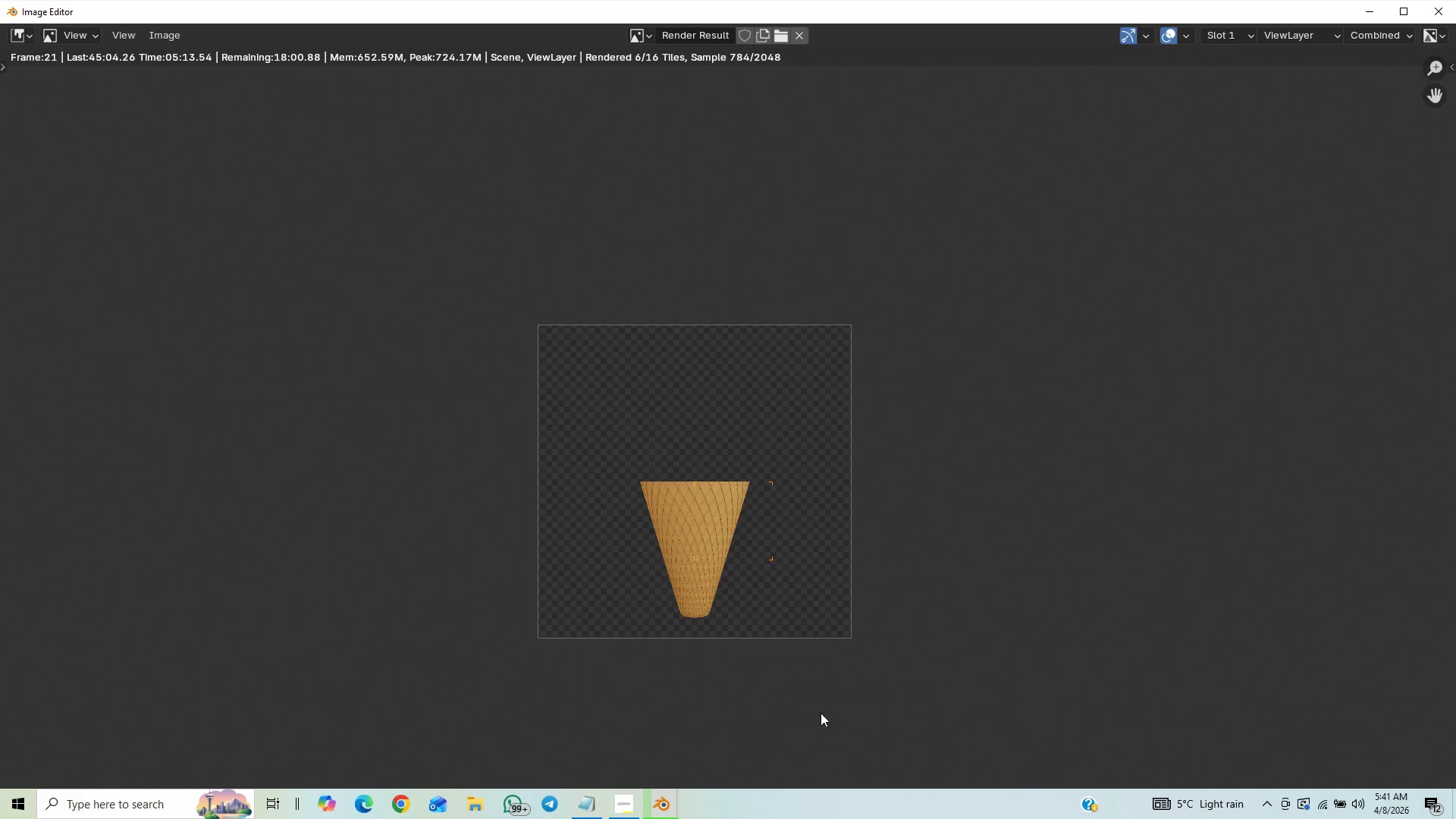 
key(Control+S)
 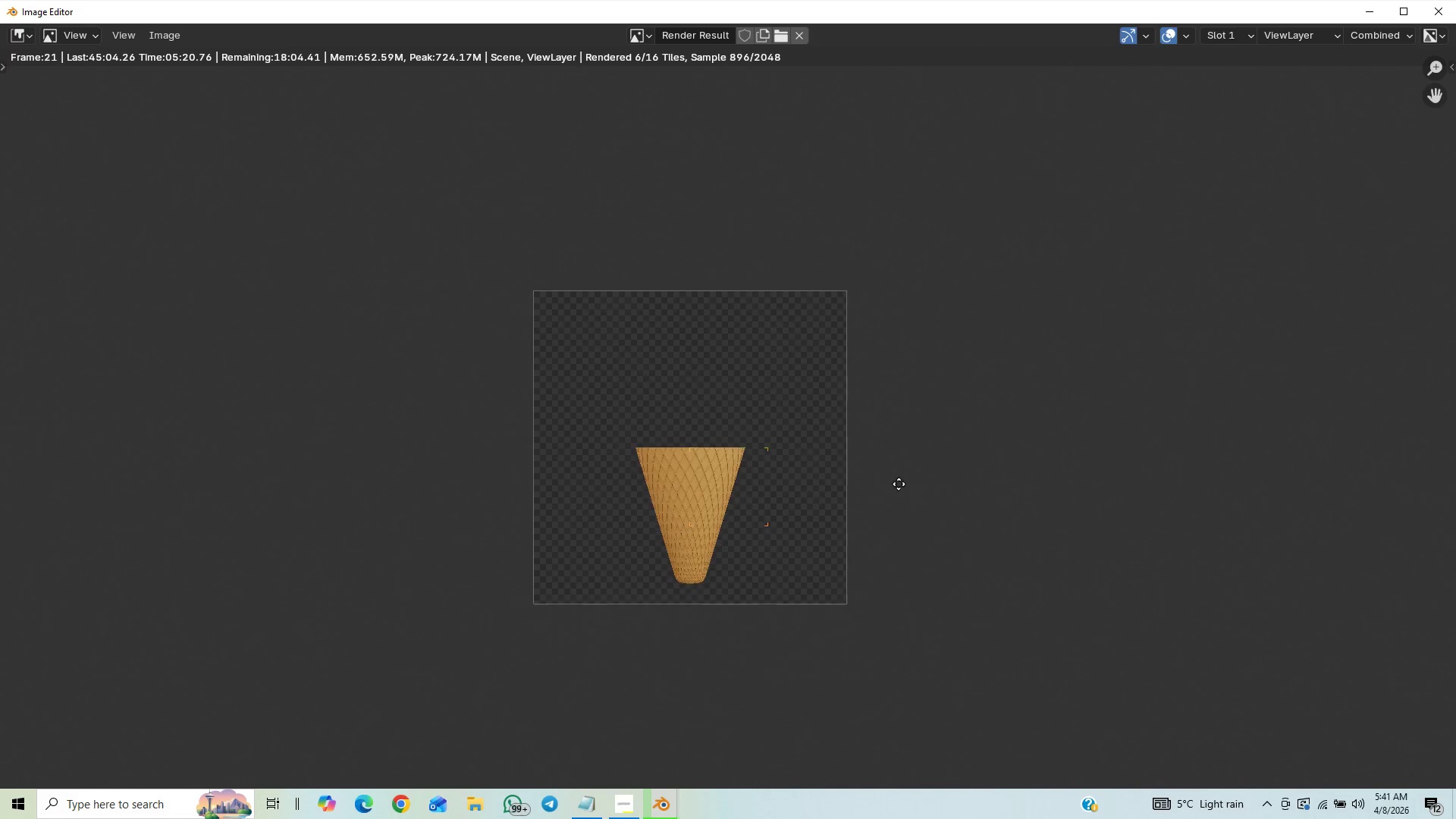 
scroll: coordinate [812, 529], scroll_direction: up, amount: 32.0
 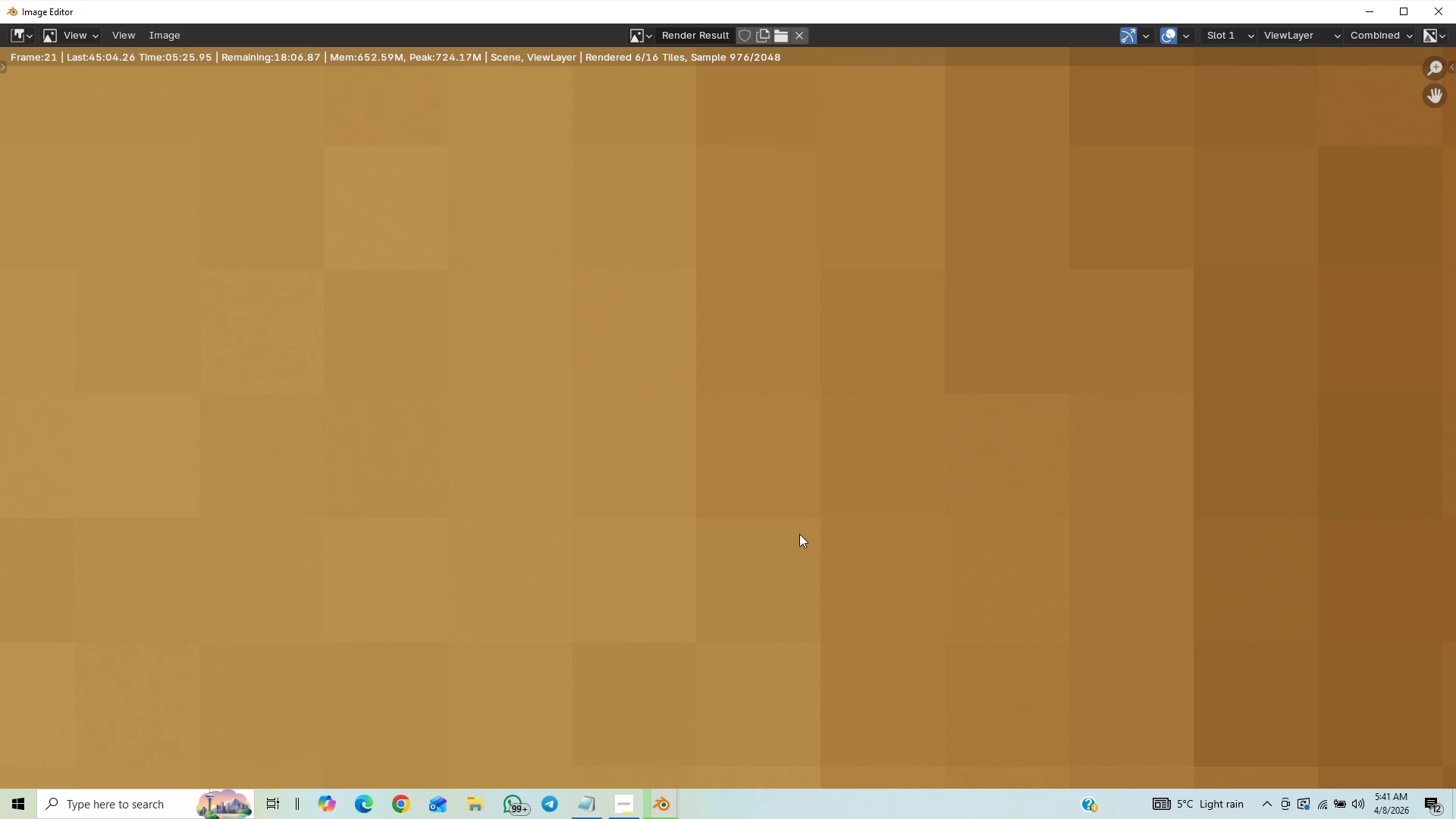 
scroll: coordinate [917, 561], scroll_direction: down, amount: 23.0
 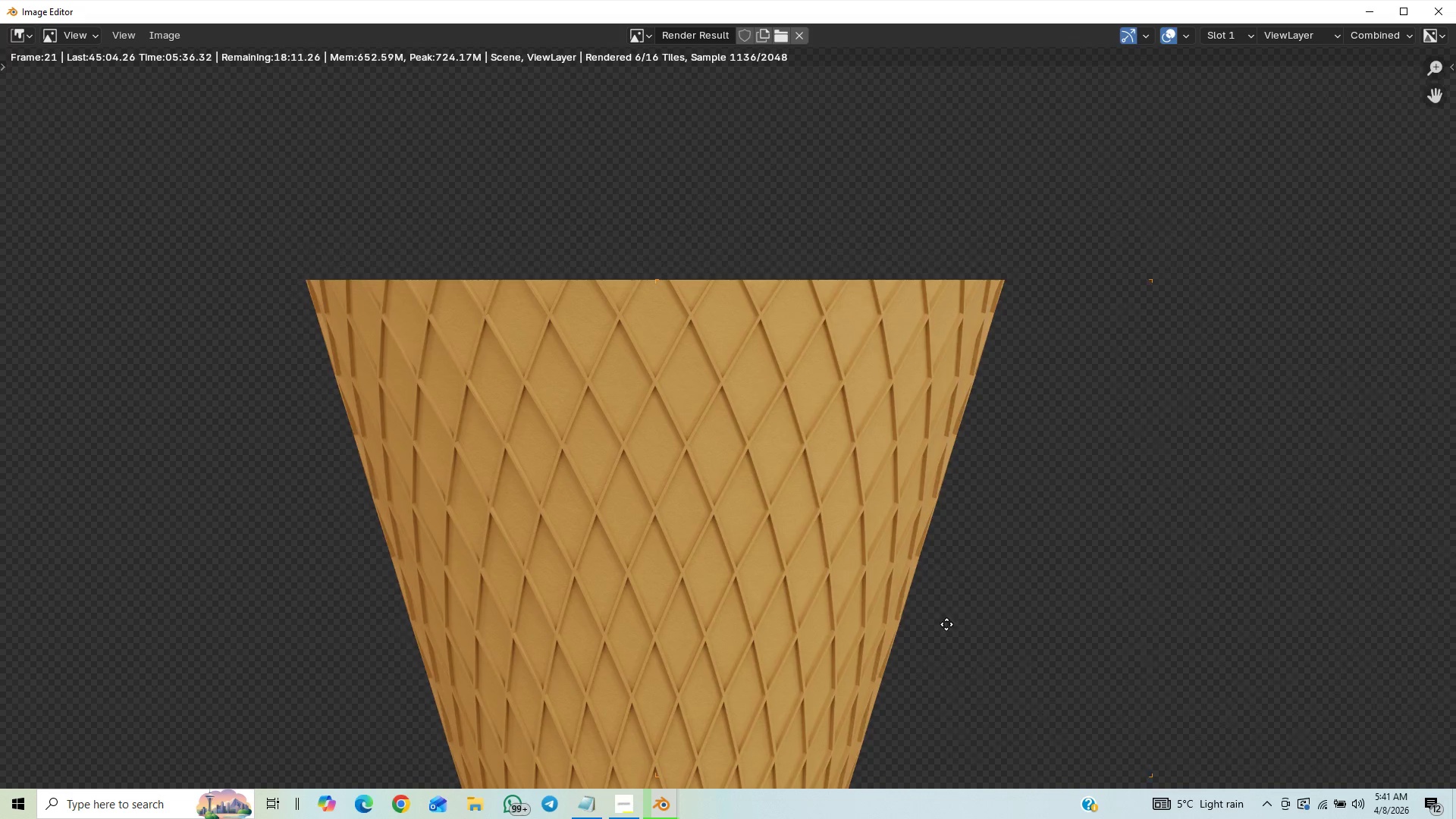 
middle_click([934, 667])
 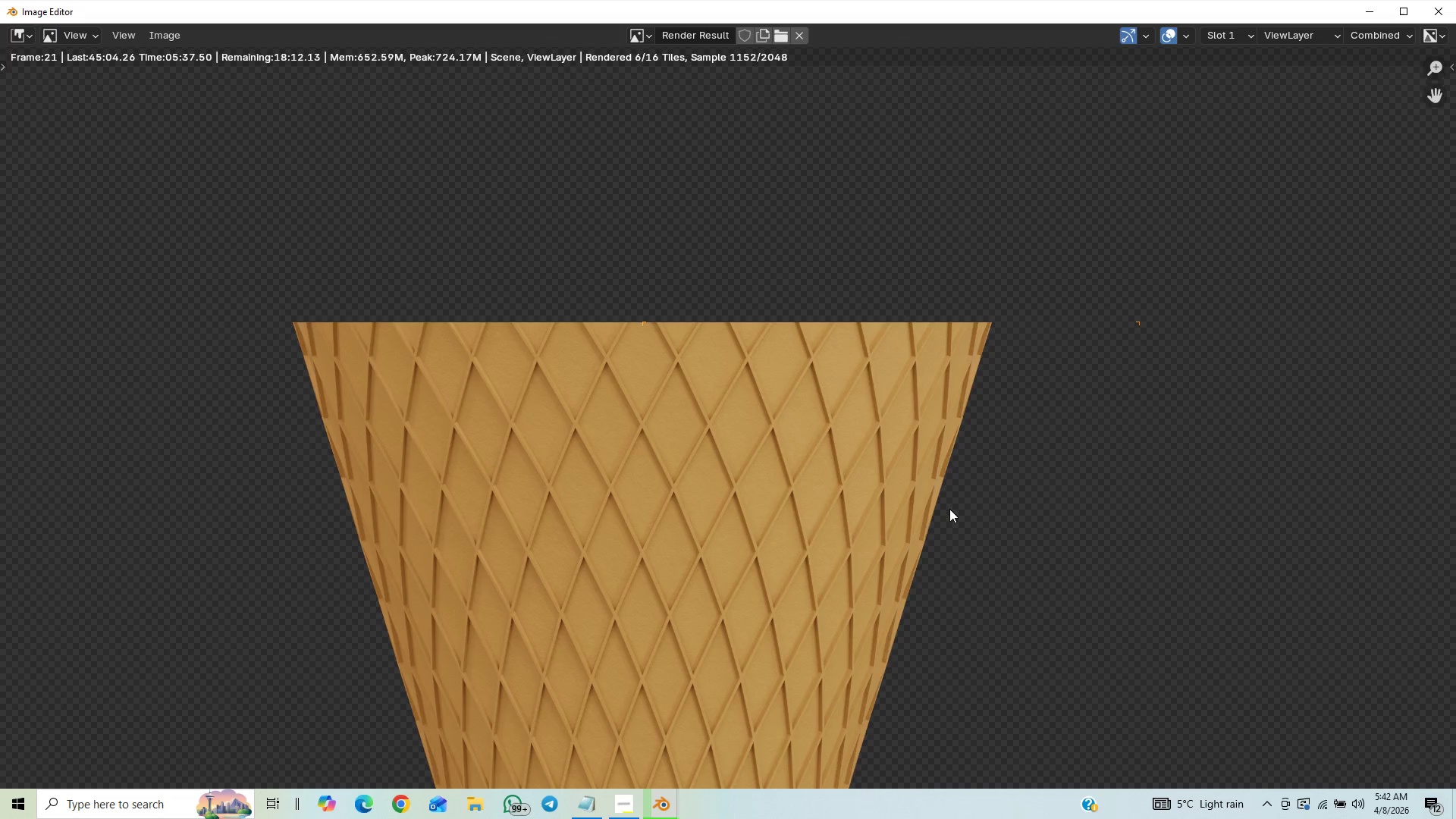 
scroll: coordinate [902, 479], scroll_direction: down, amount: 4.0
 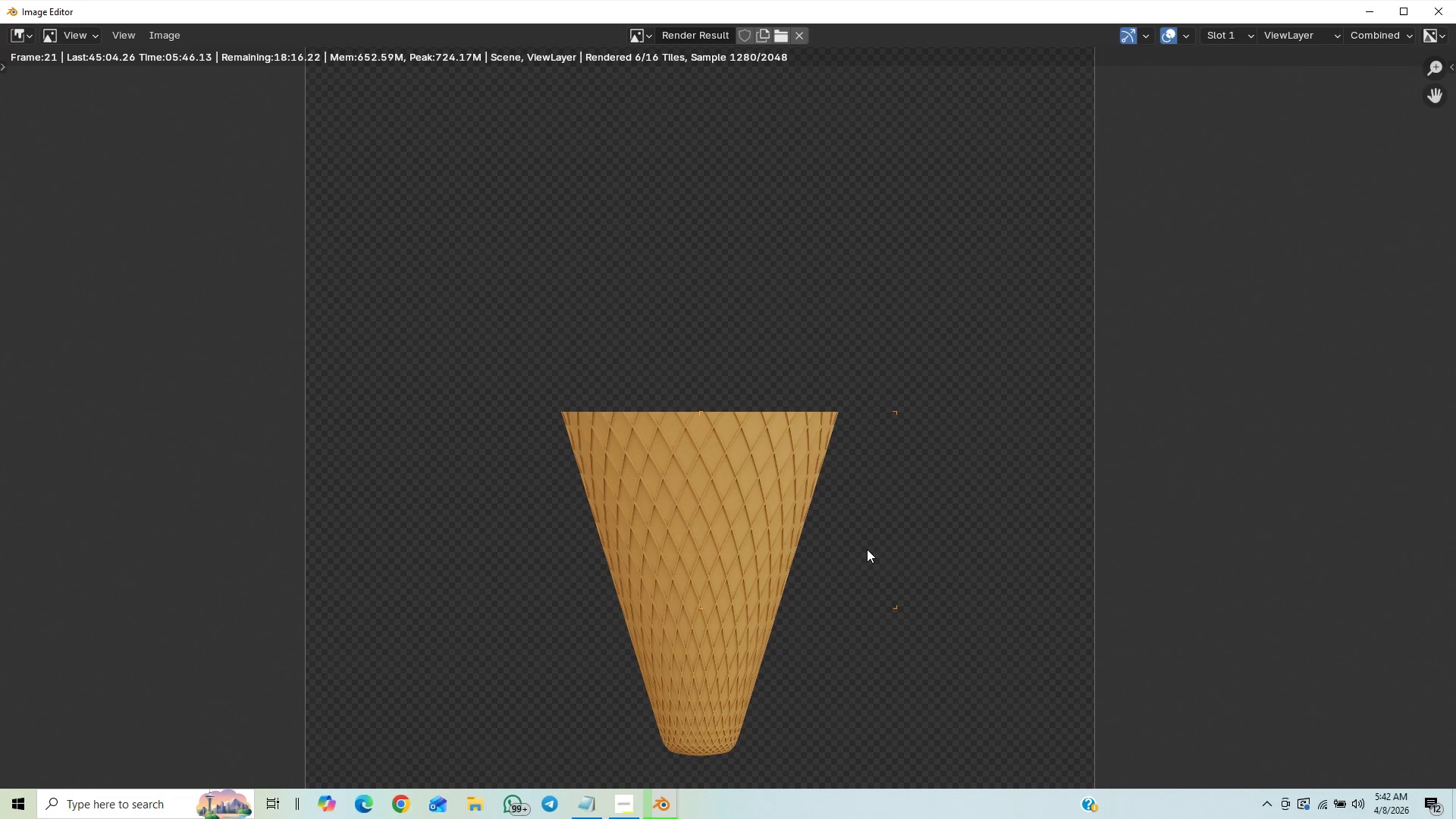 
wait(7.73)
 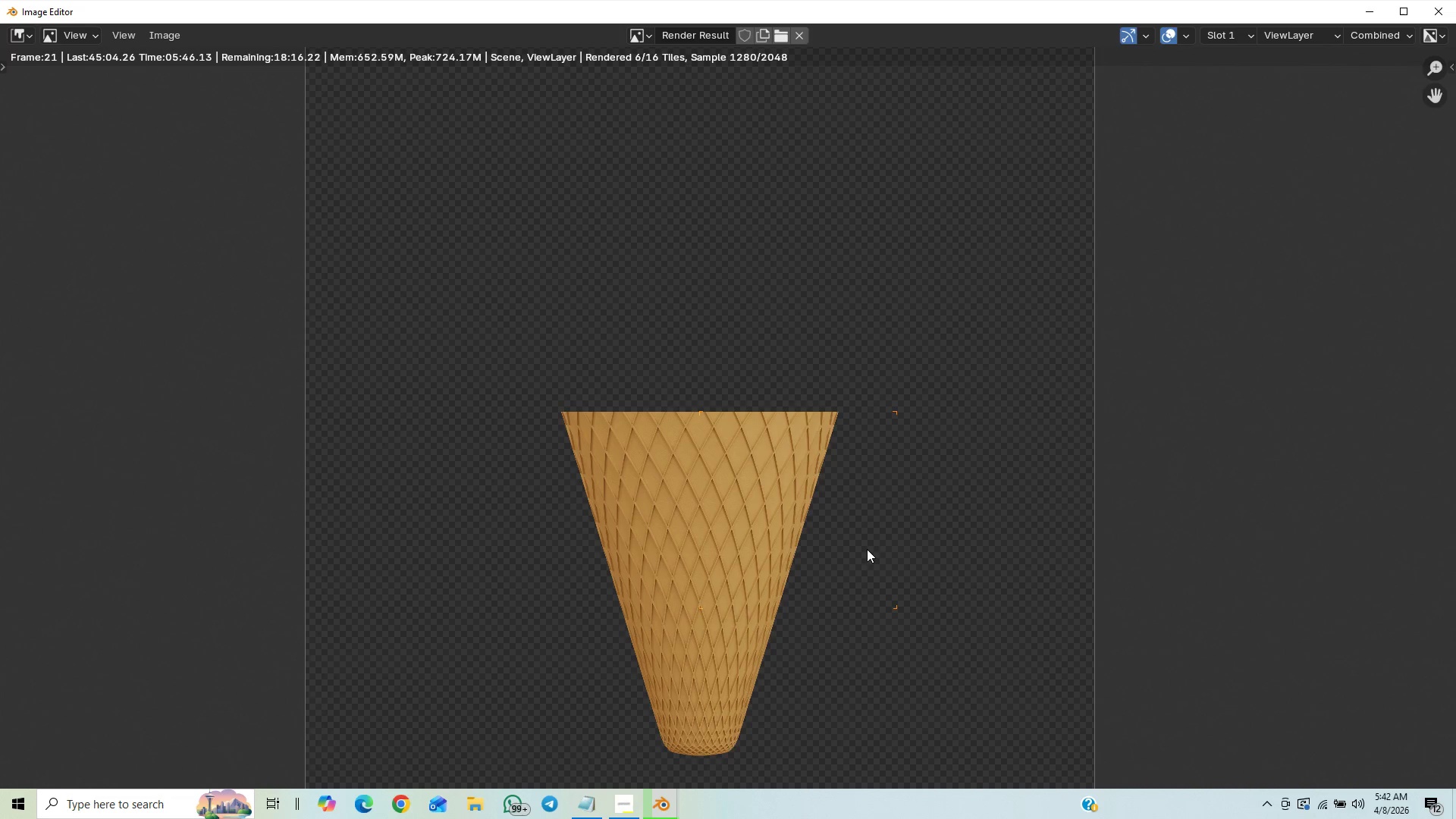 
scroll: coordinate [879, 533], scroll_direction: down, amount: 1.0
 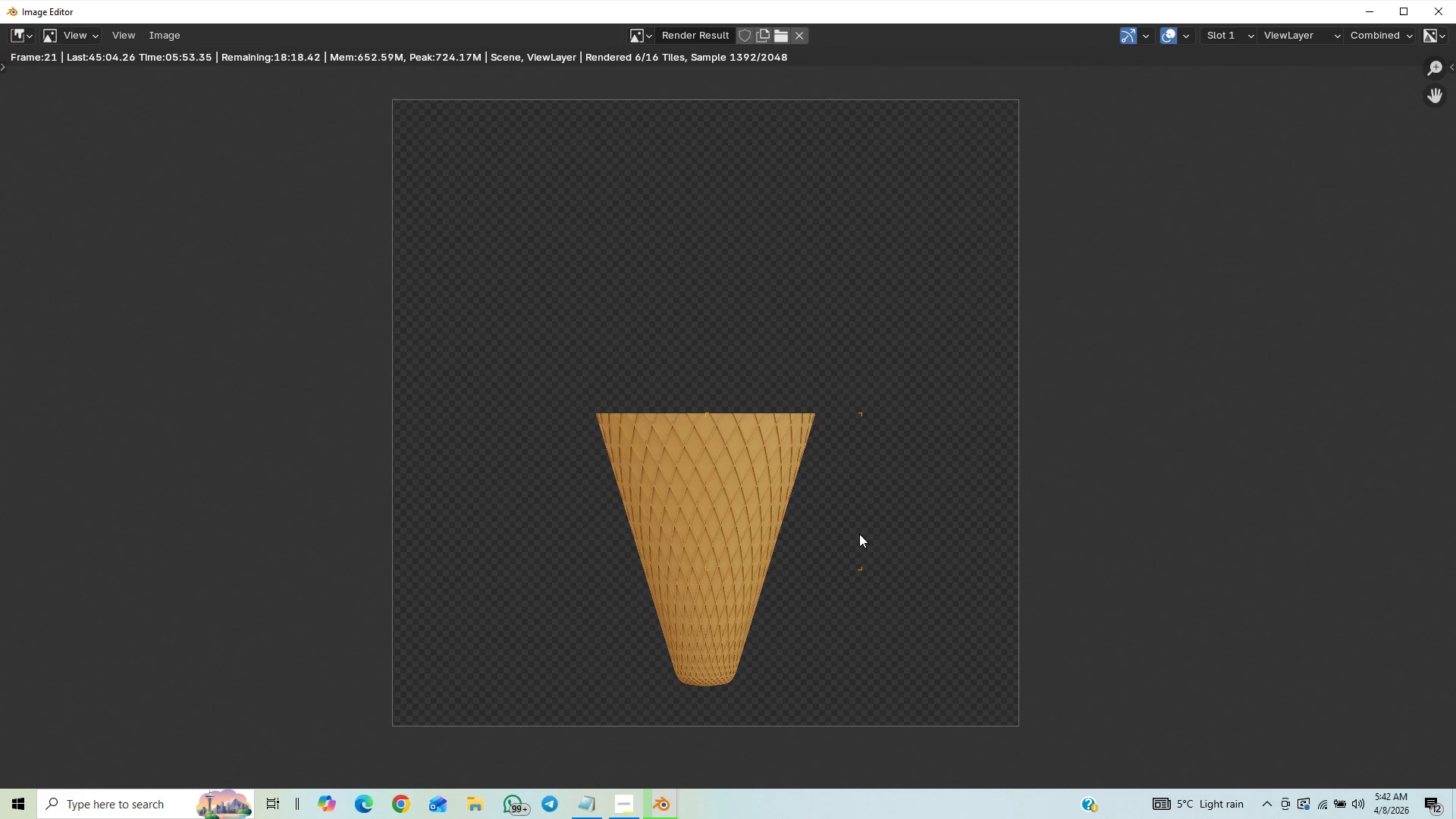 
scroll: coordinate [858, 534], scroll_direction: up, amount: 1.0